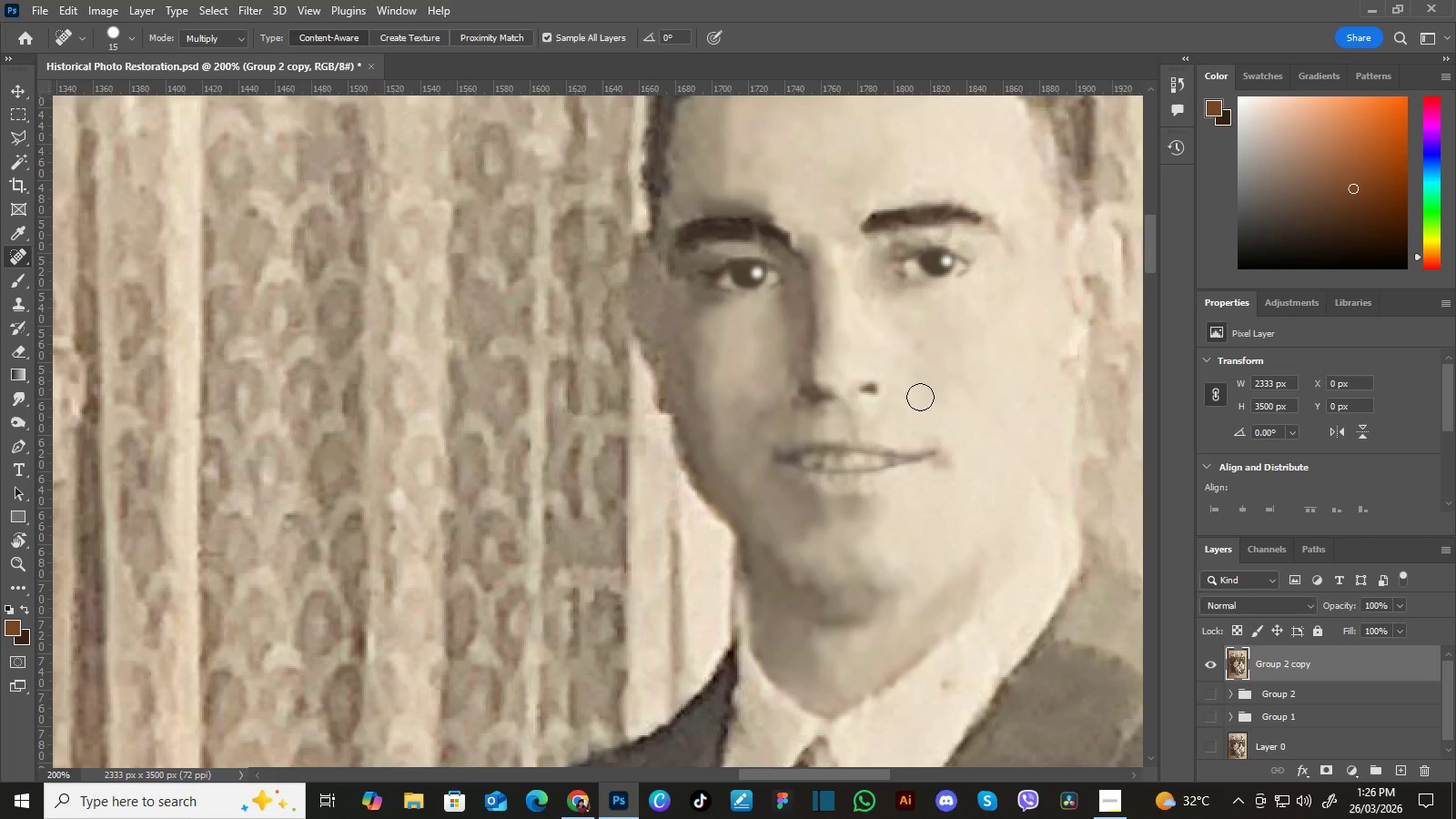 
hold_key(key=Space, duration=0.38)
 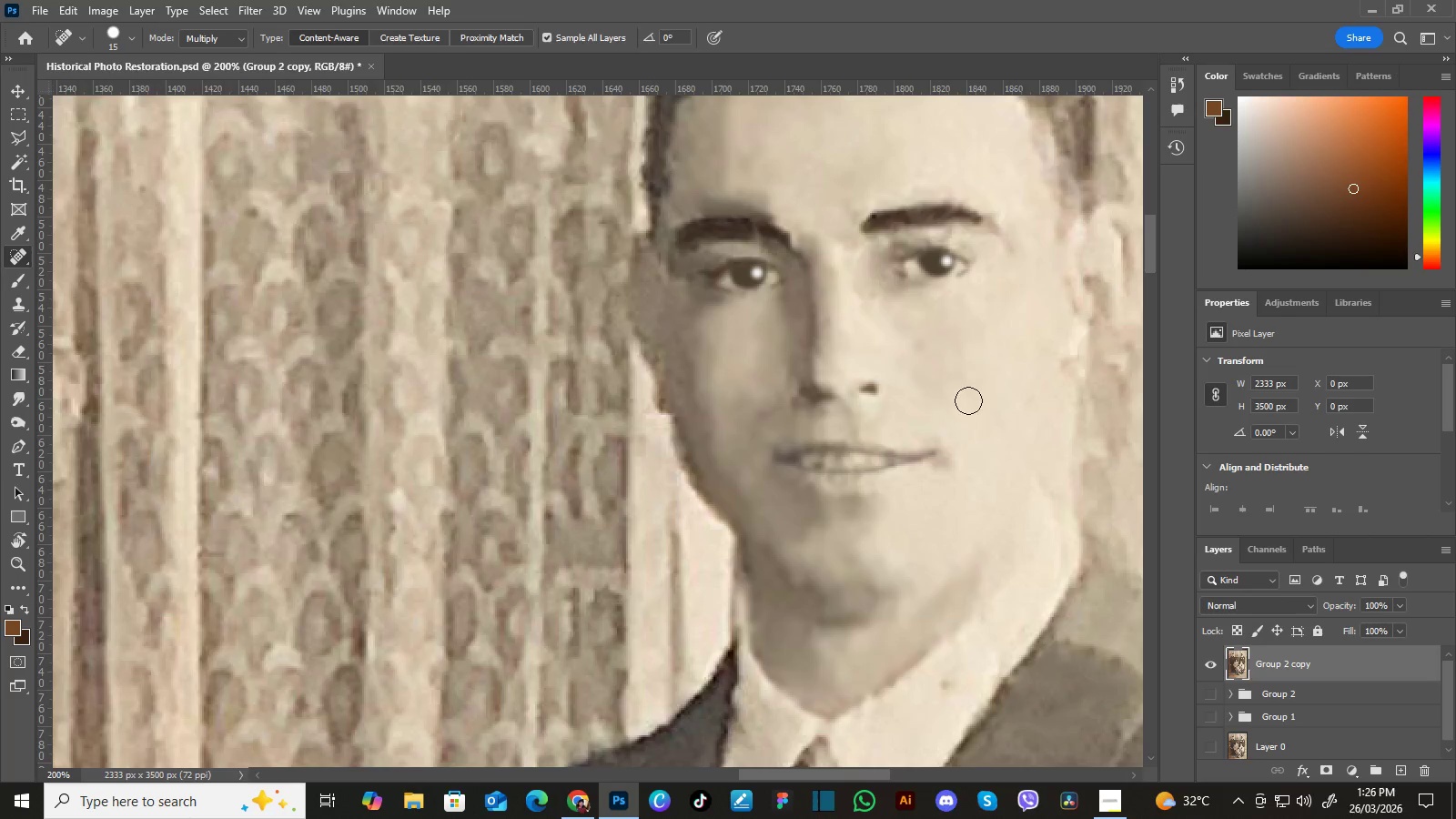 
hold_key(key=Space, duration=0.53)
 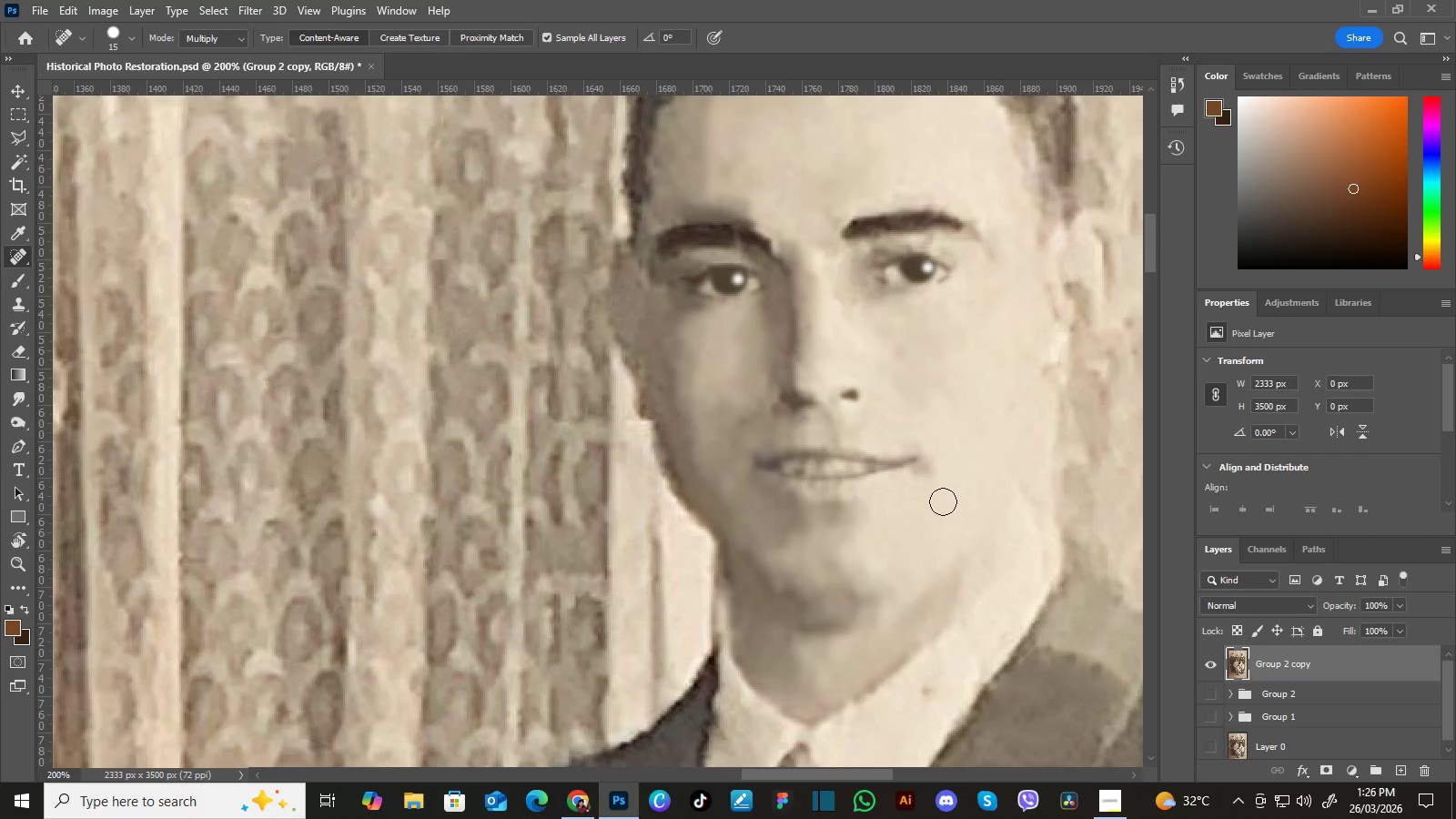 
left_click_drag(start_coordinate=[972, 396], to_coordinate=[953, 402])
 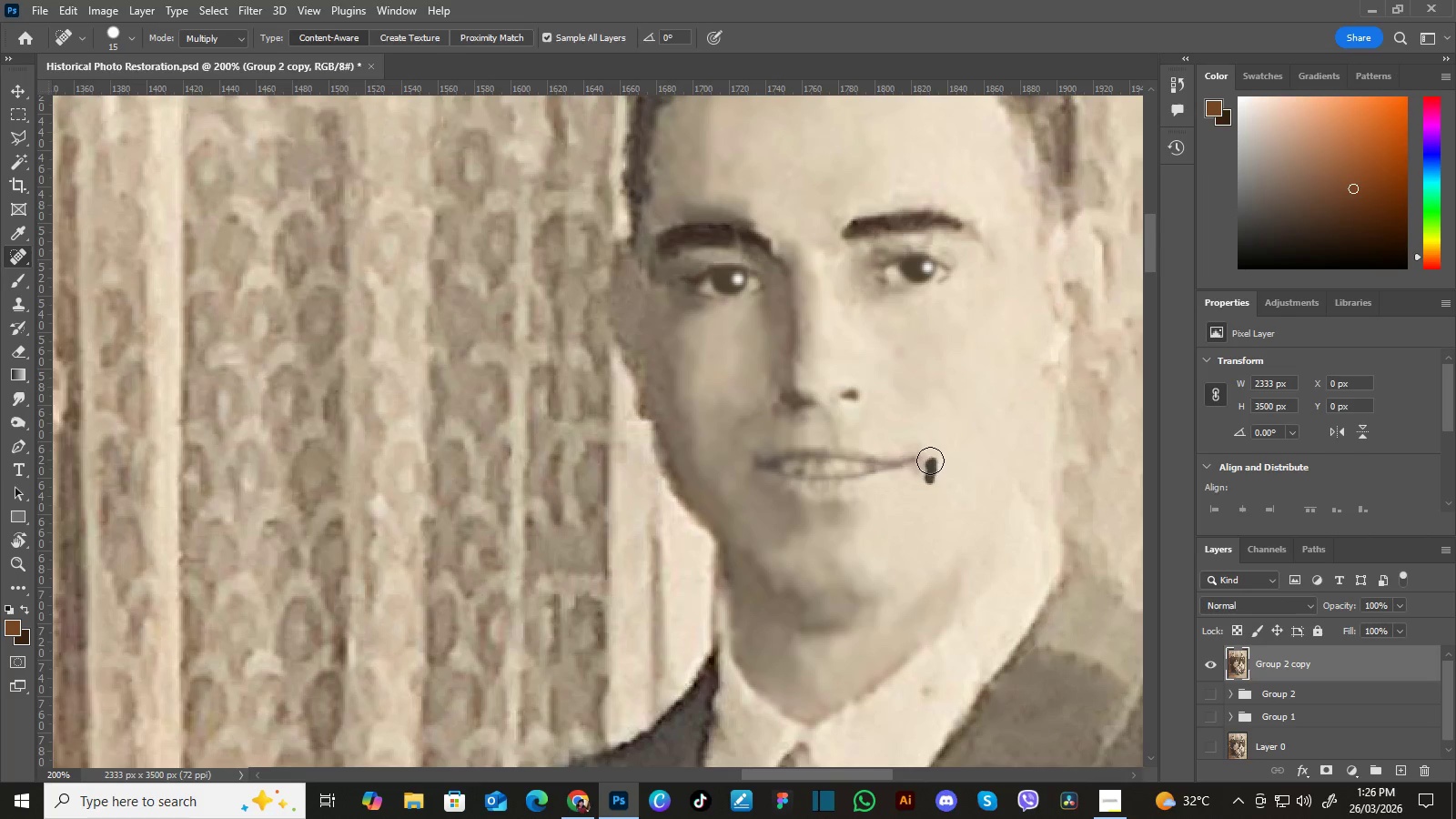 
hold_key(key=Space, duration=0.5)
 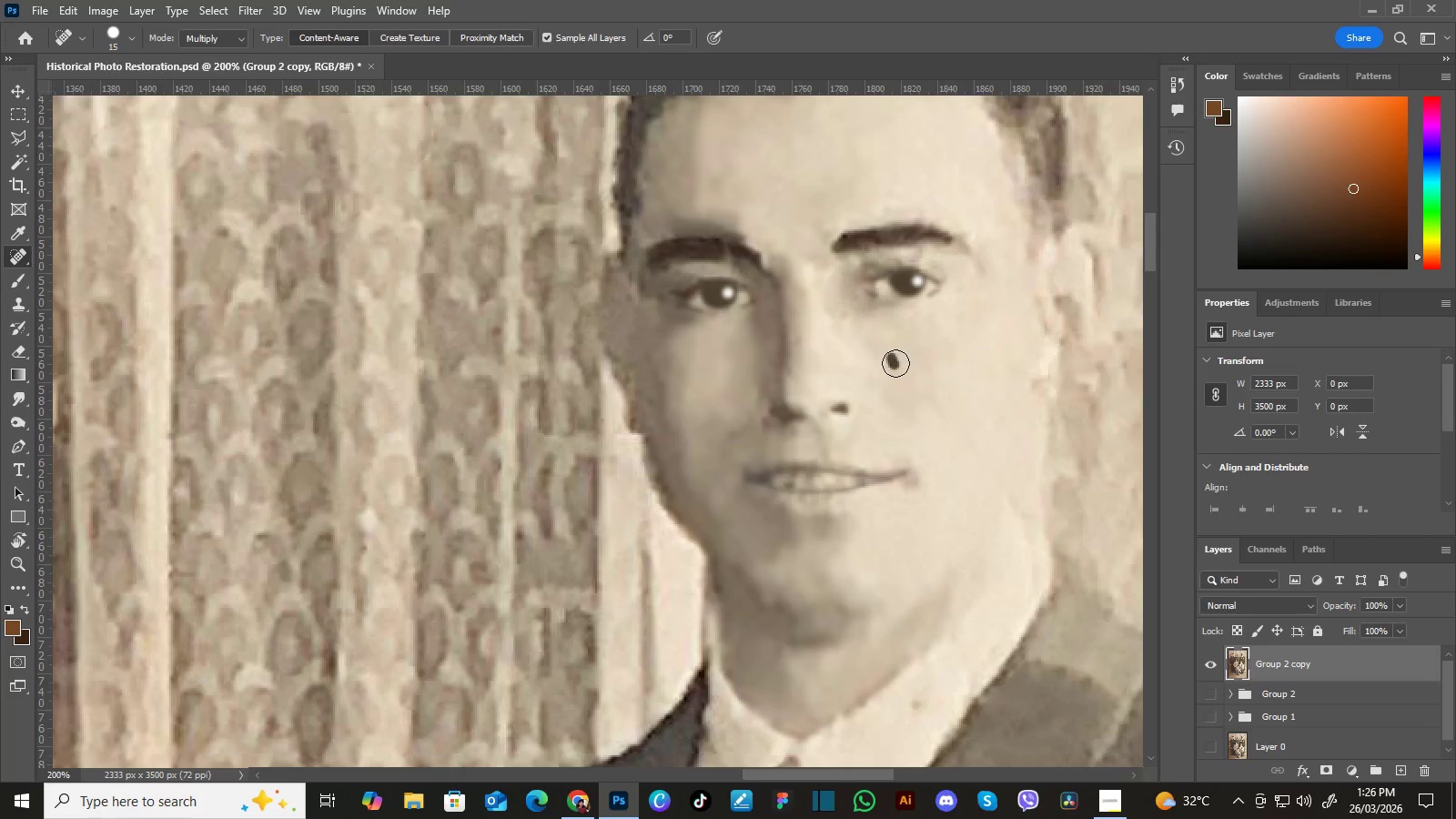 
left_click_drag(start_coordinate=[982, 383], to_coordinate=[972, 397])
 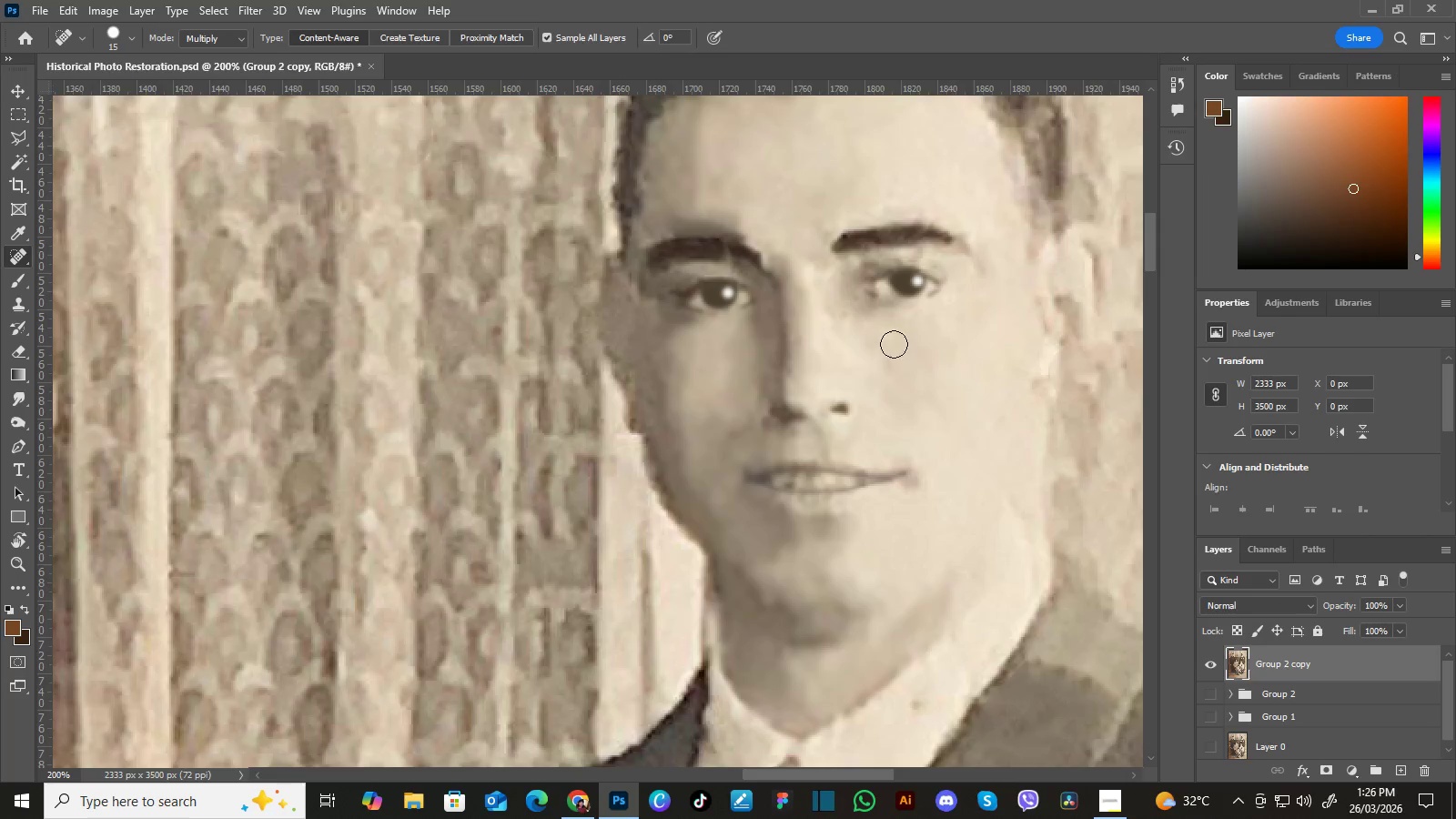 
hold_key(key=Space, duration=0.73)
 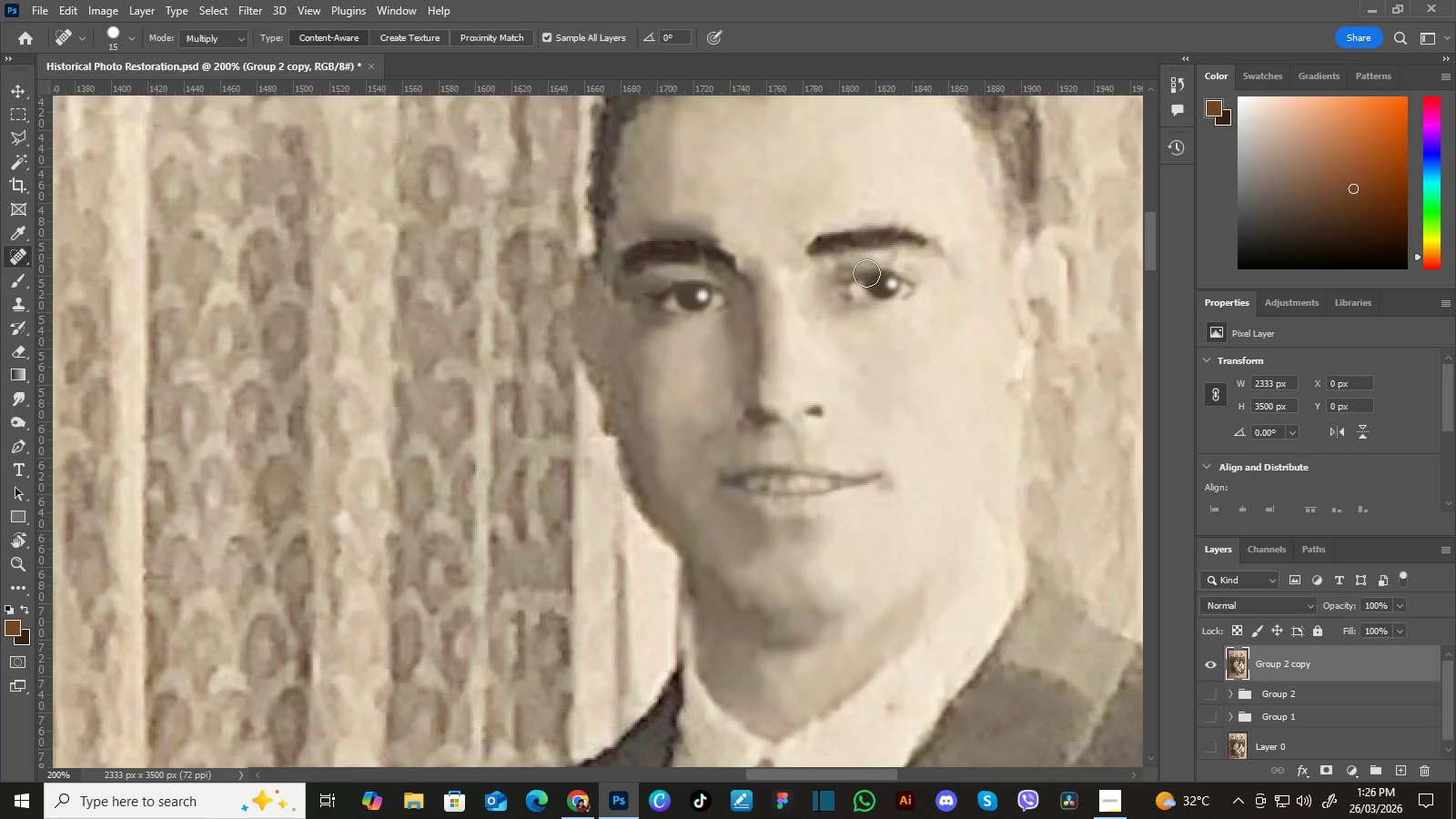 
left_click_drag(start_coordinate=[909, 293], to_coordinate=[884, 296])
 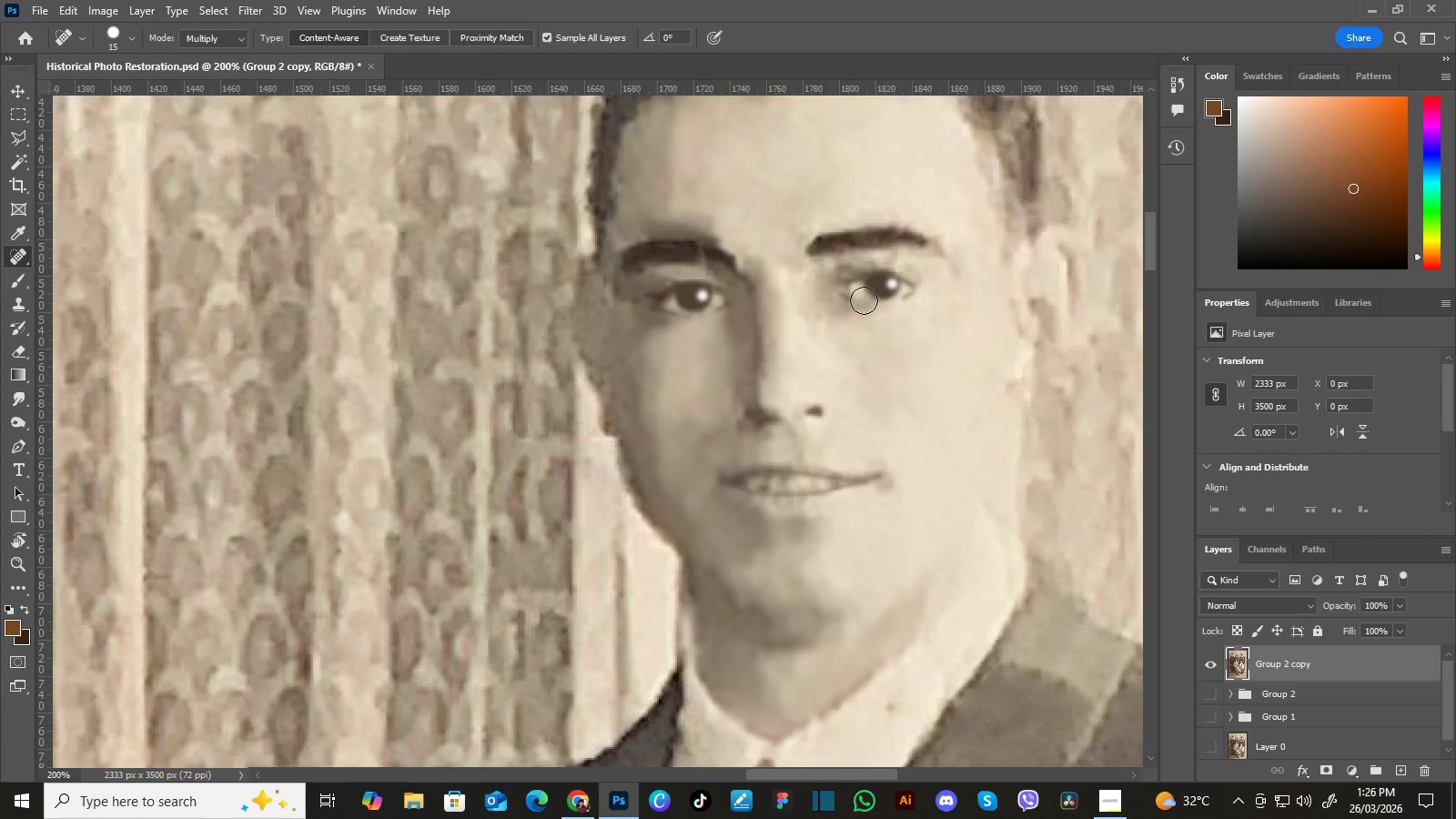 
hold_key(key=BracketRight, duration=0.69)
 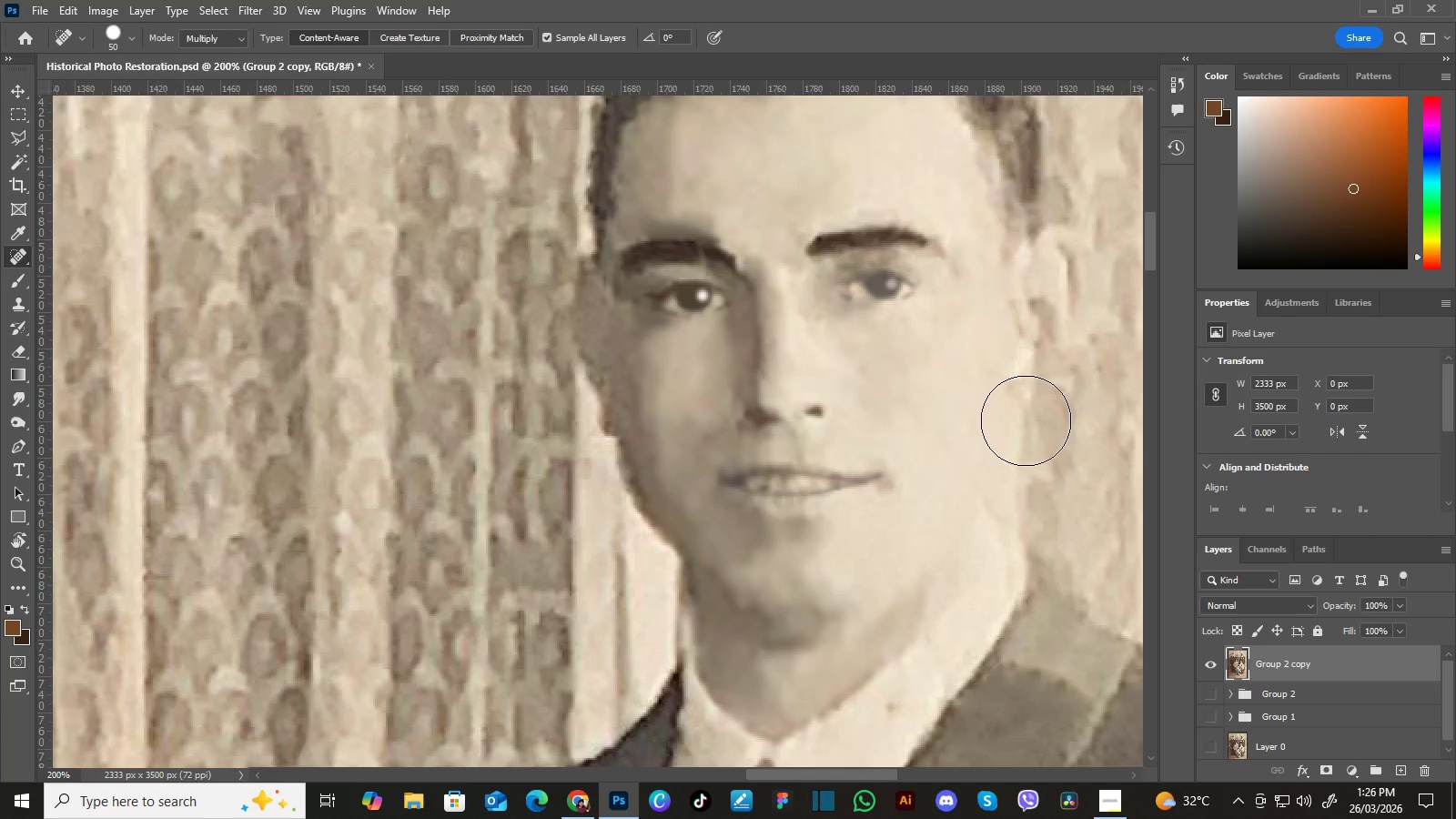 
key(Control+Z)
 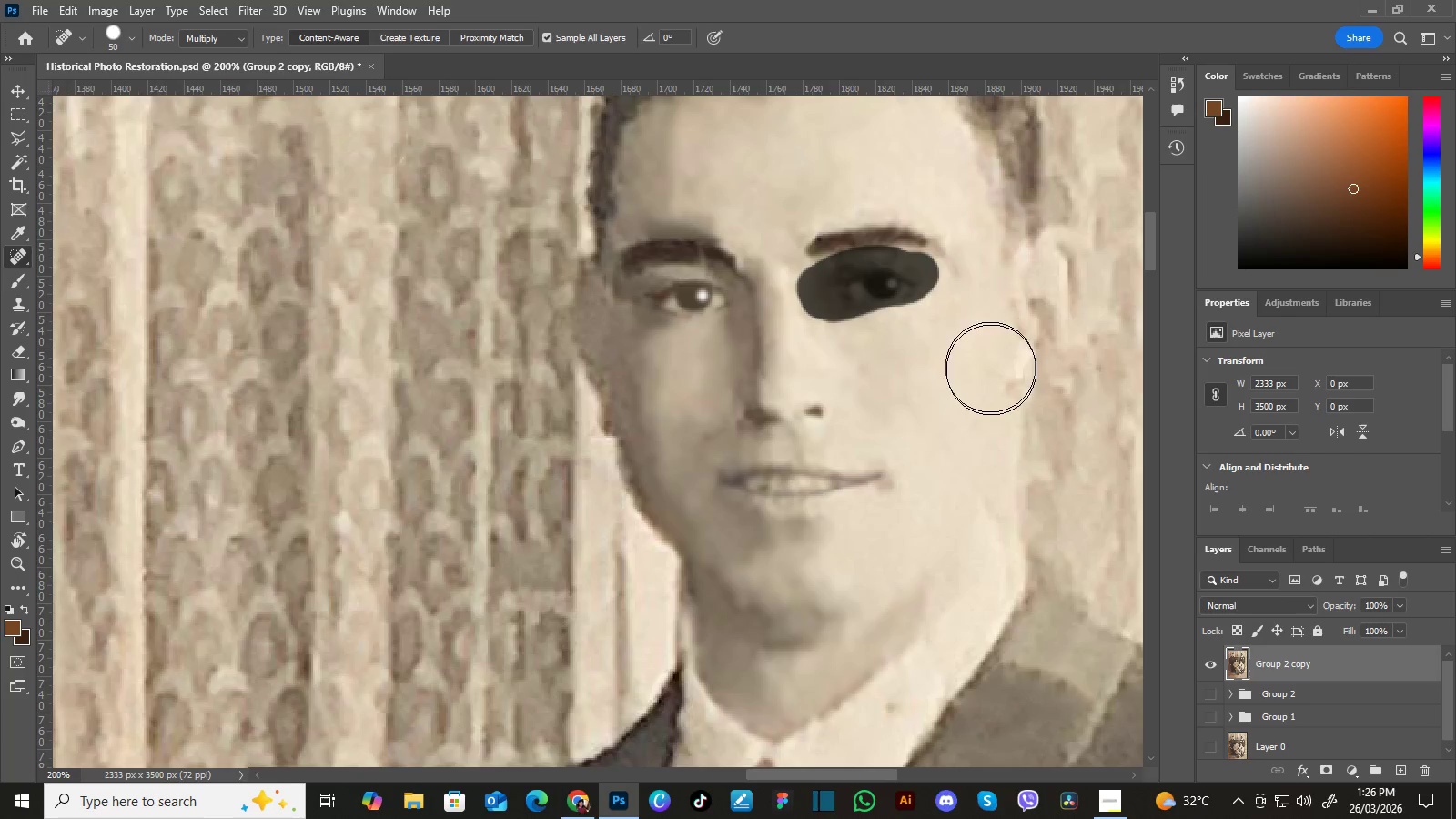 
key(Control+Z)
 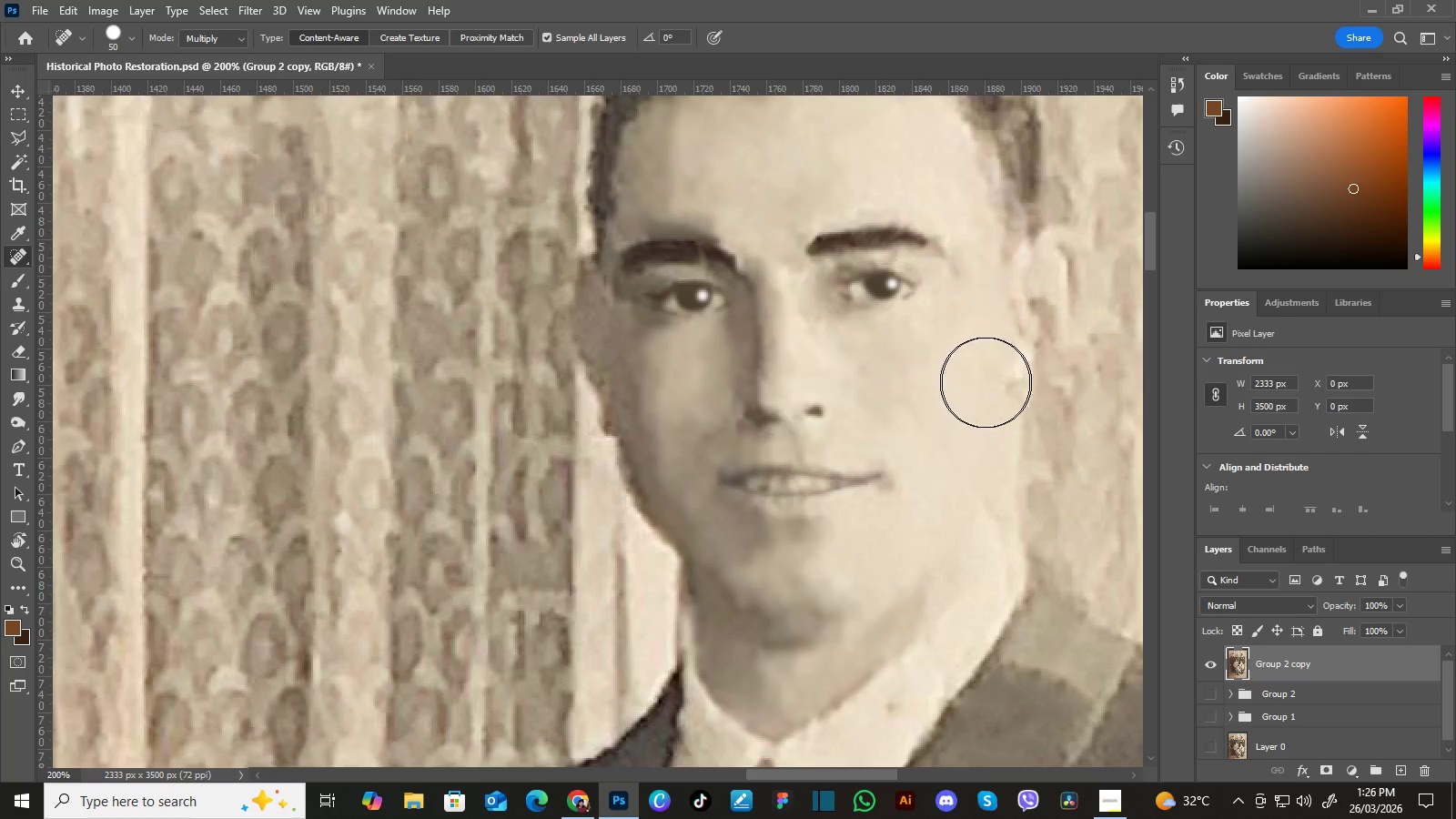 
hold_key(key=Space, duration=1.52)
 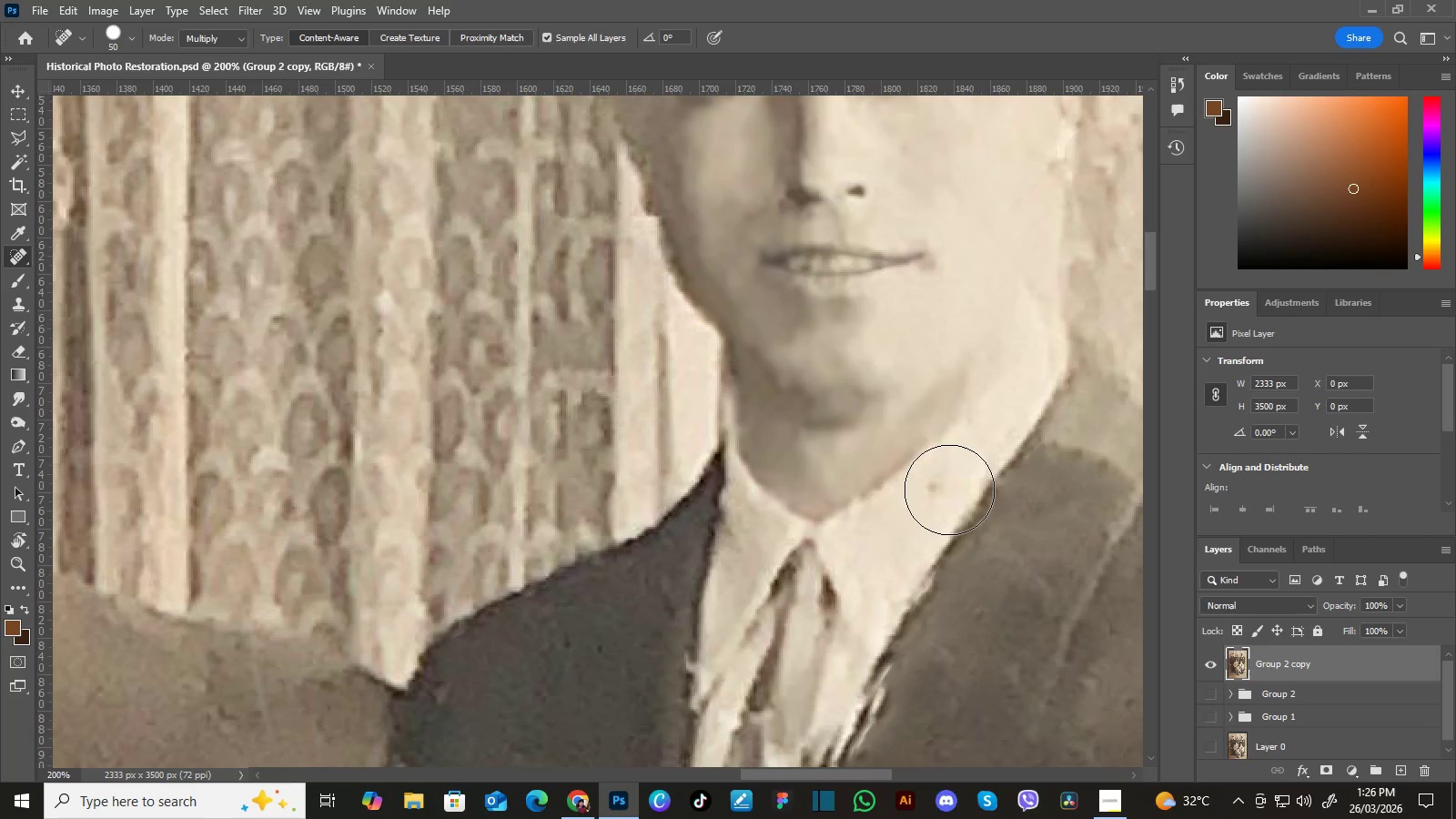 
left_click_drag(start_coordinate=[918, 503], to_coordinate=[940, 447])
 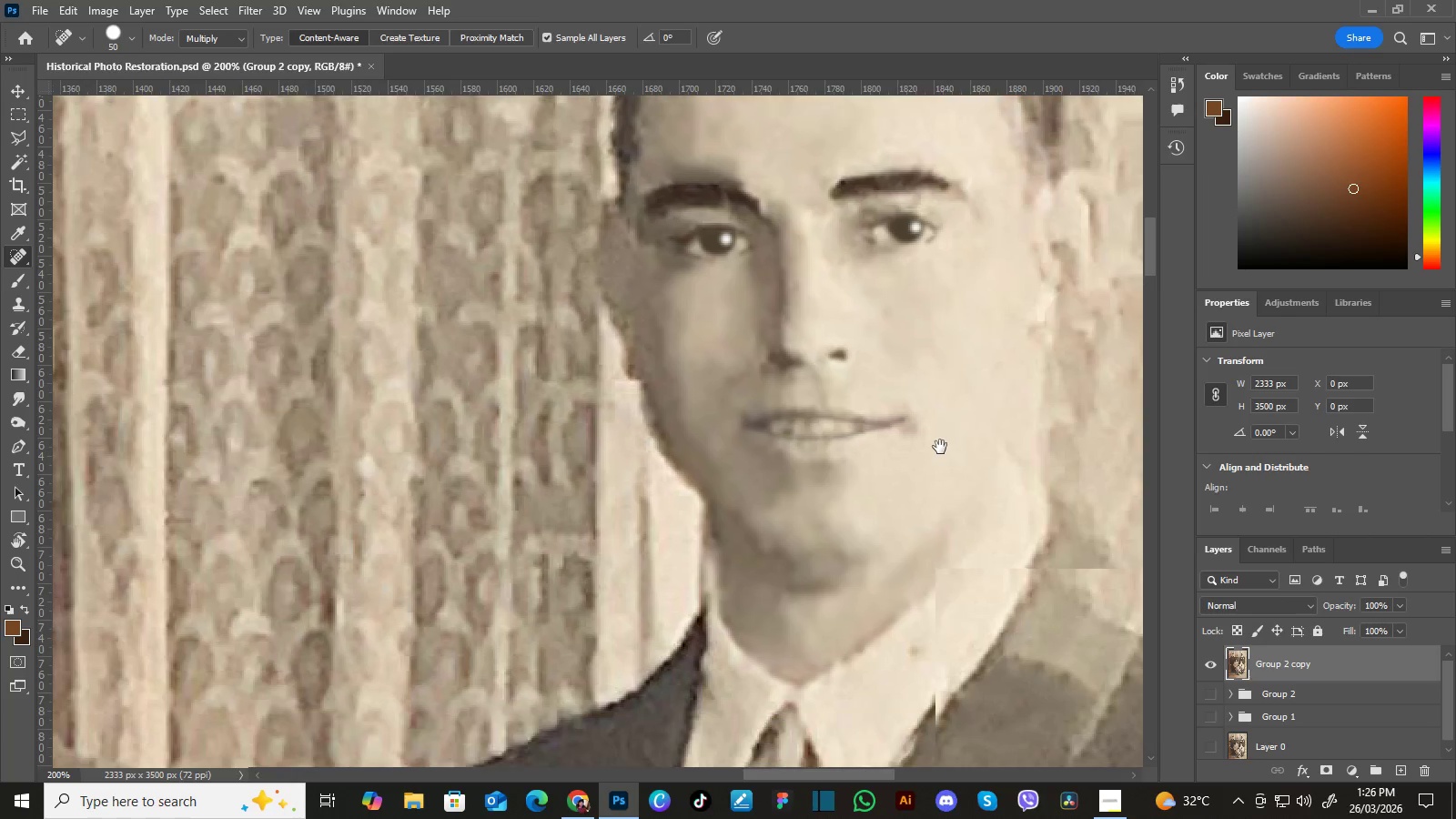 
left_click_drag(start_coordinate=[946, 497], to_coordinate=[966, 400])
 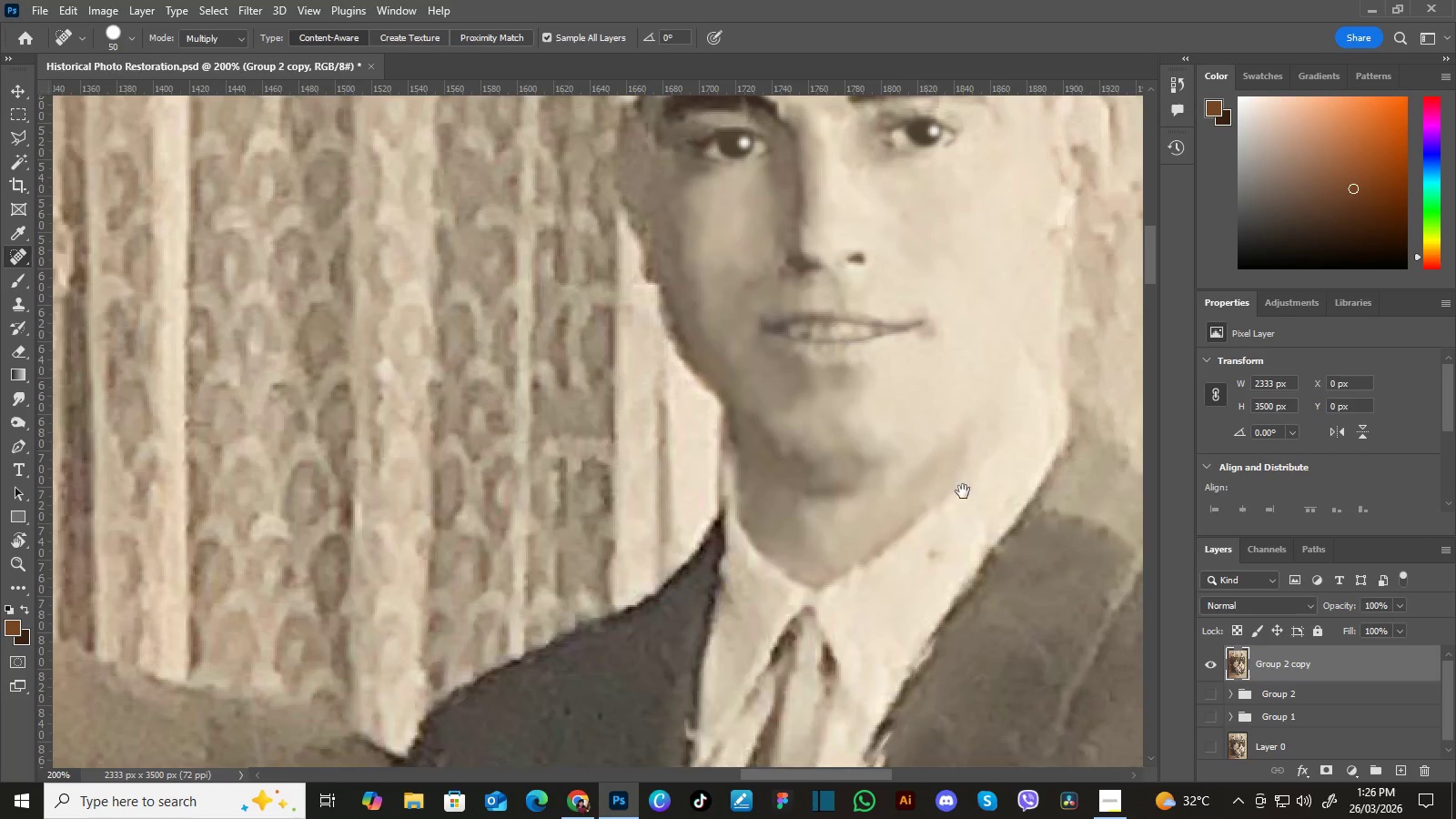 
left_click_drag(start_coordinate=[967, 492], to_coordinate=[967, 425])
 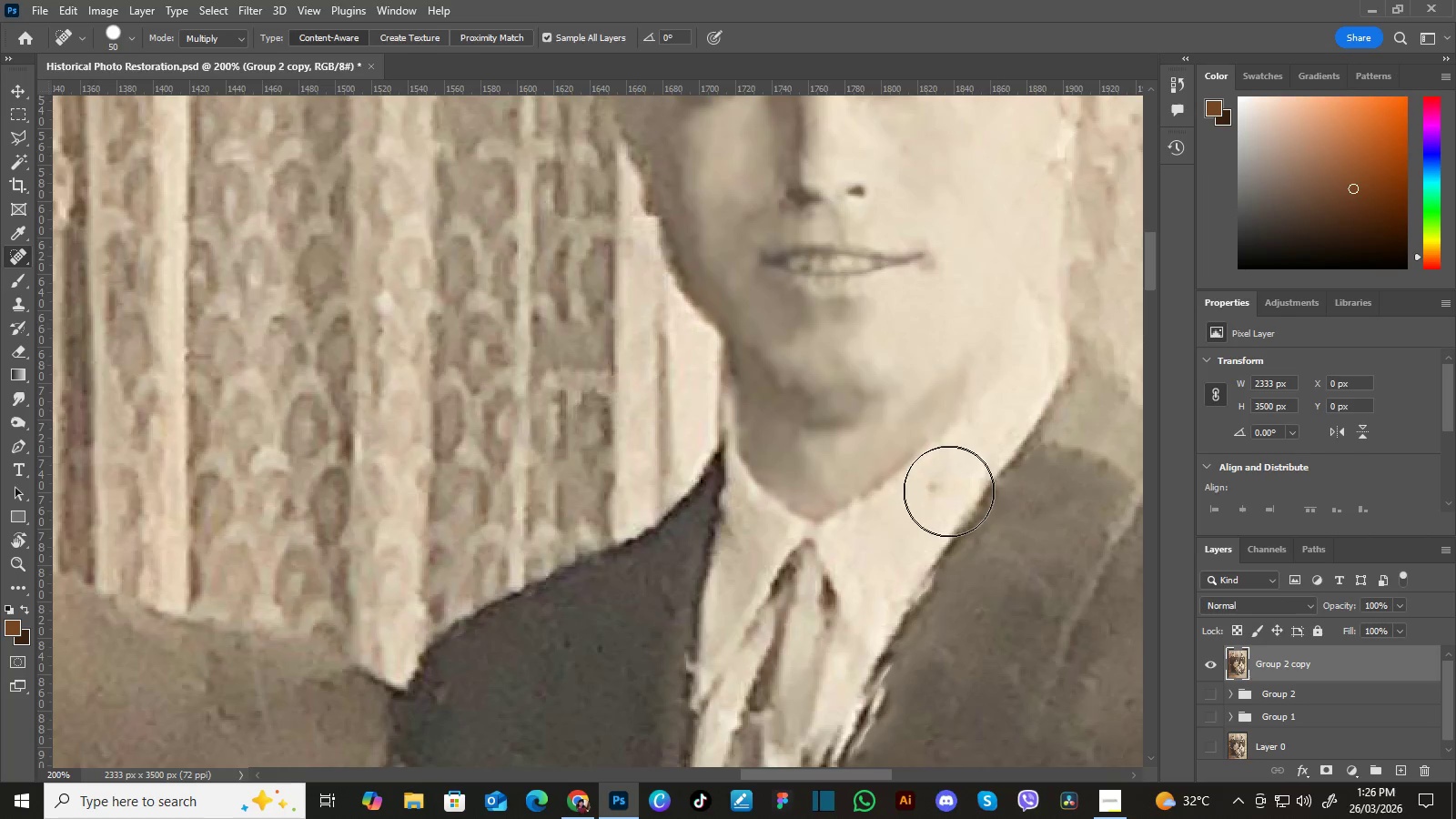 
hold_key(key=Space, duration=0.31)
 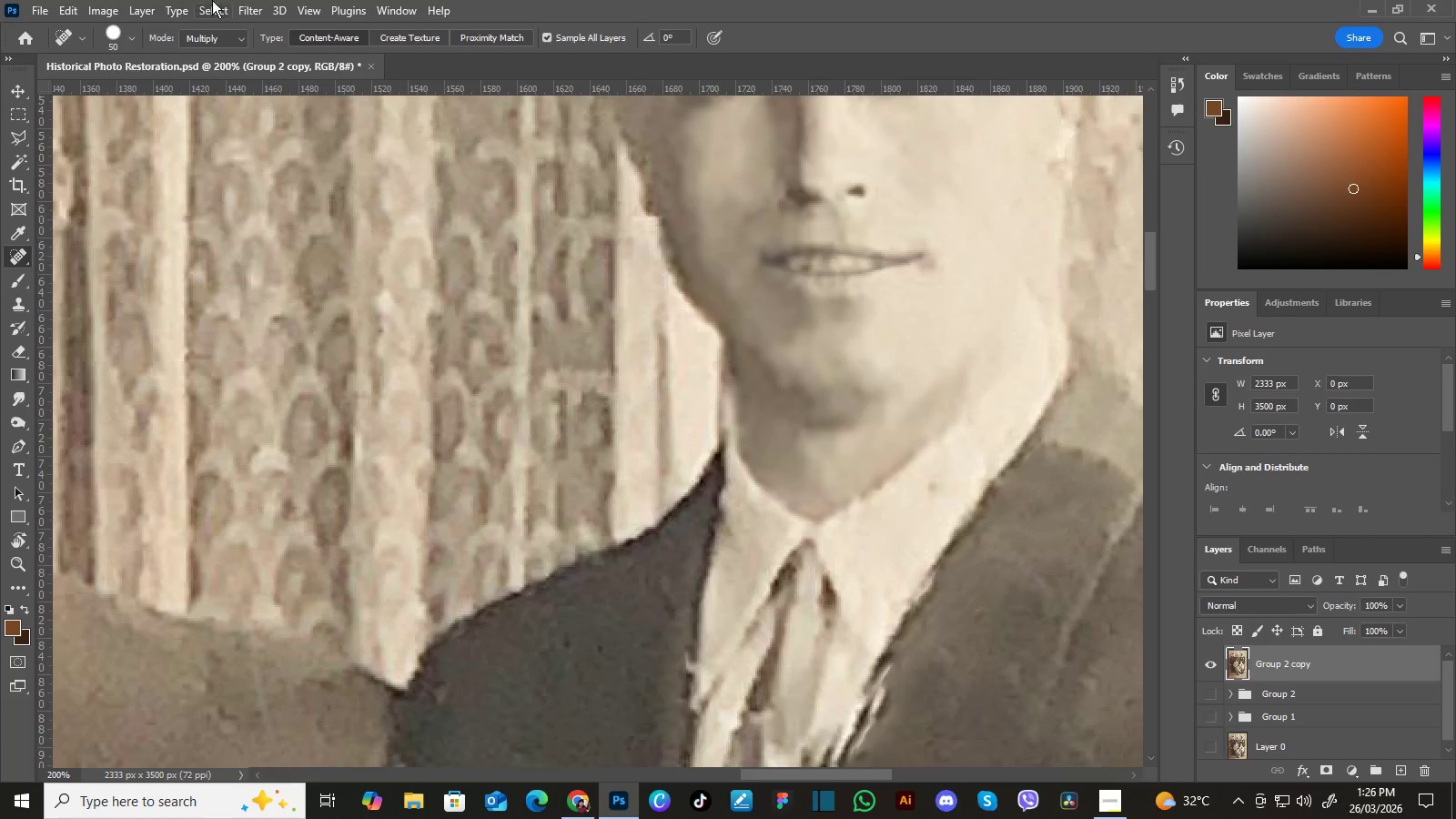 
wait(5.08)
 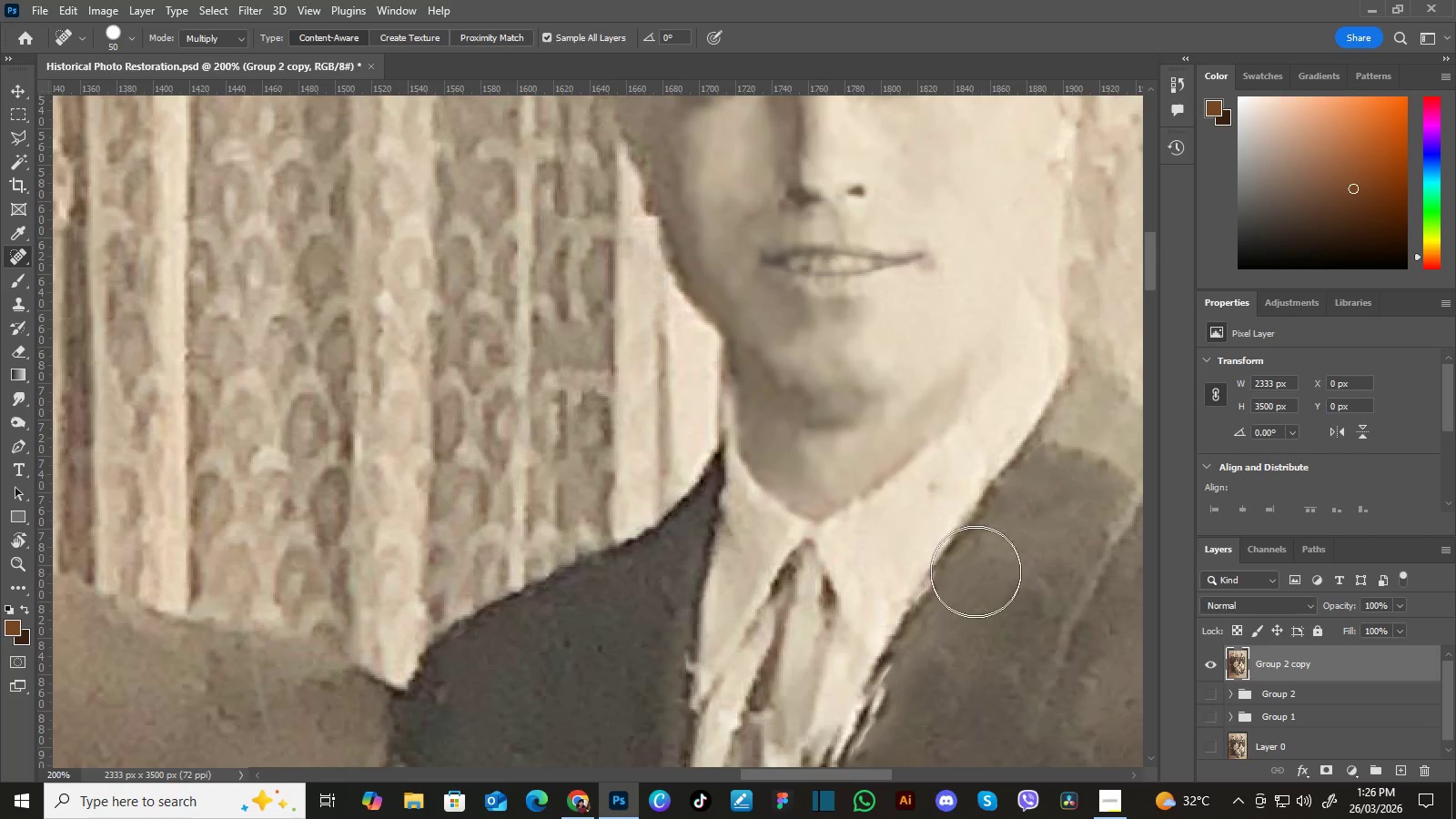 
left_click([242, 39])
 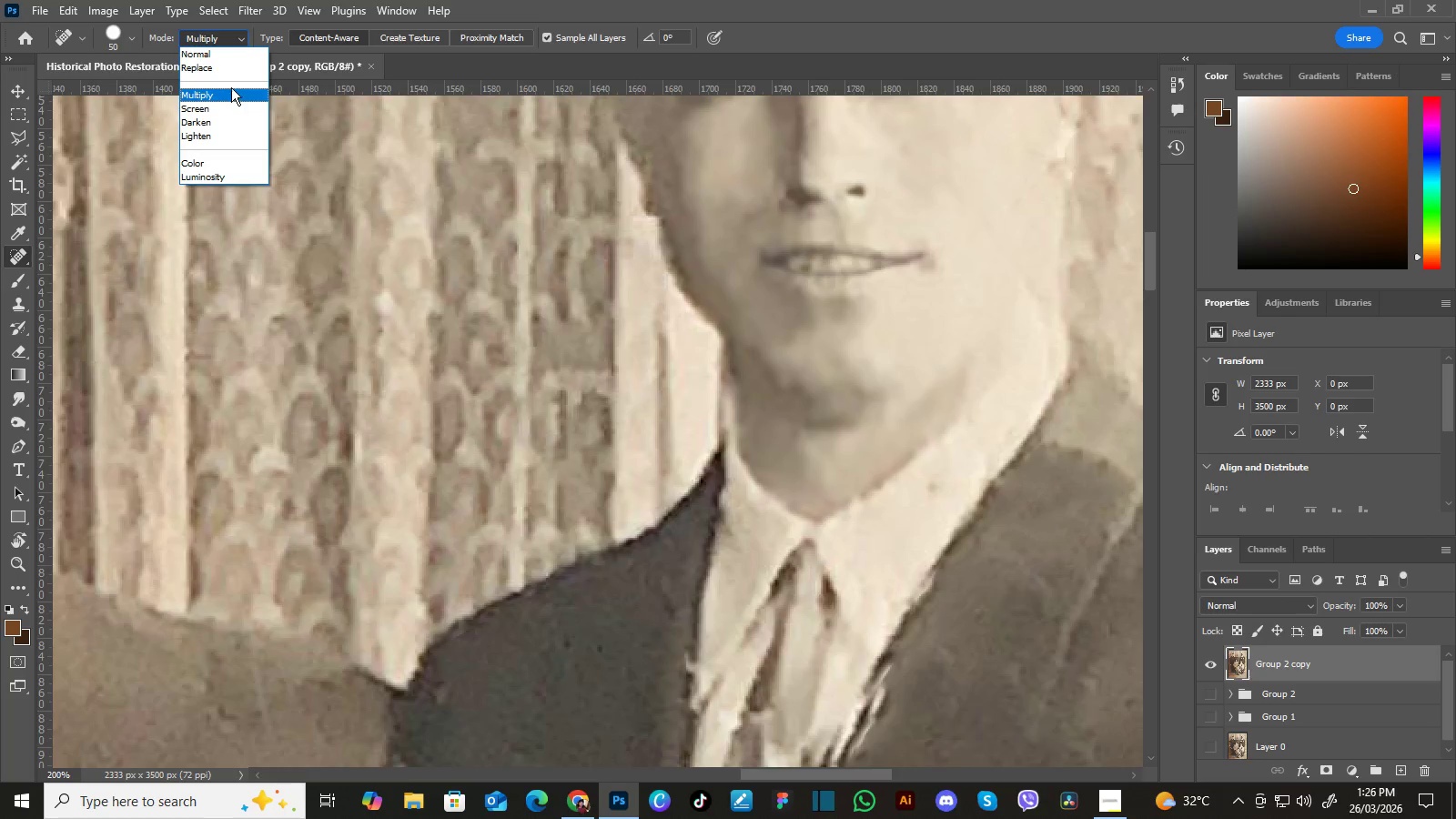 
left_click([231, 71])
 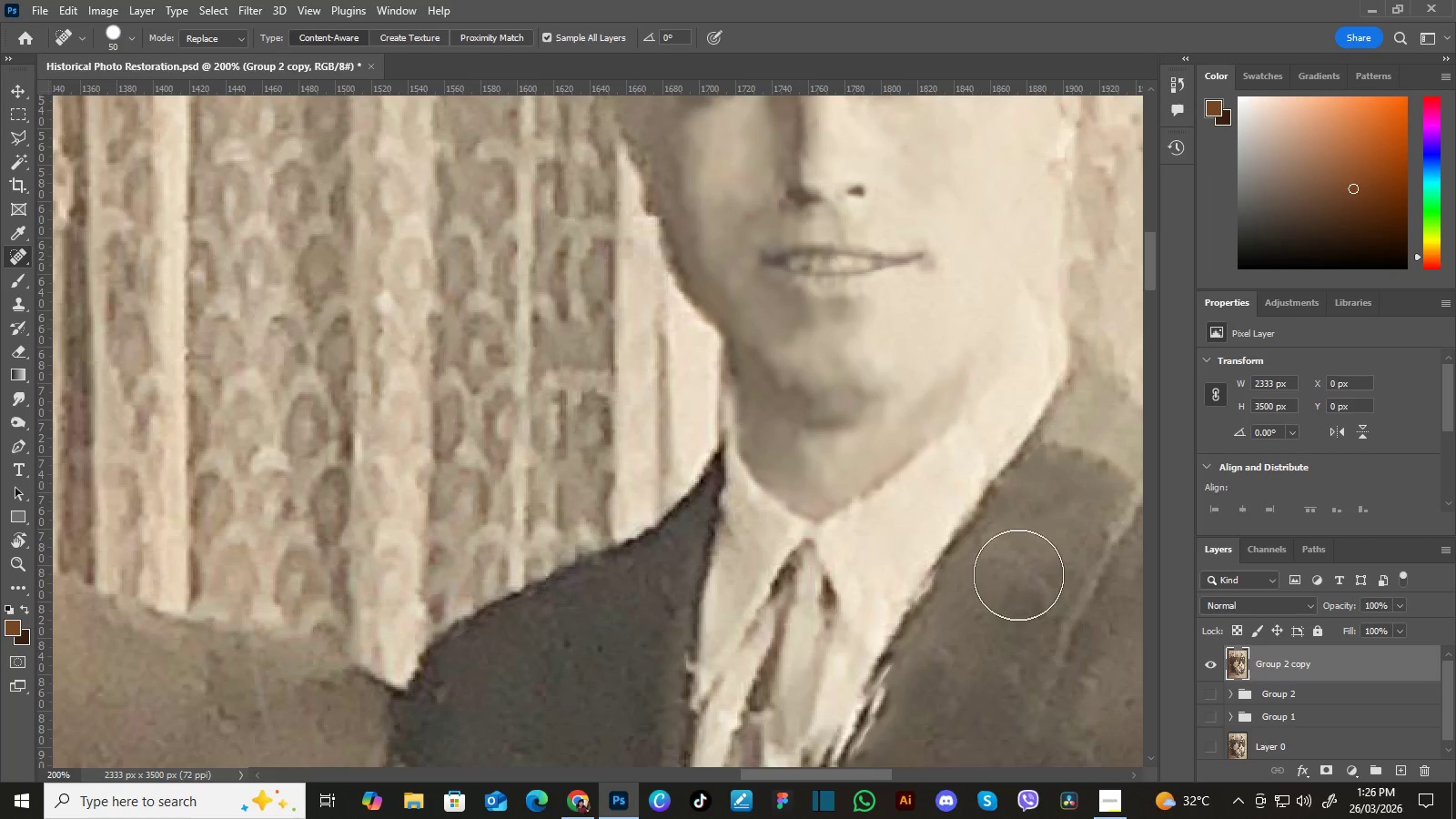 
hold_key(key=Space, duration=0.92)
 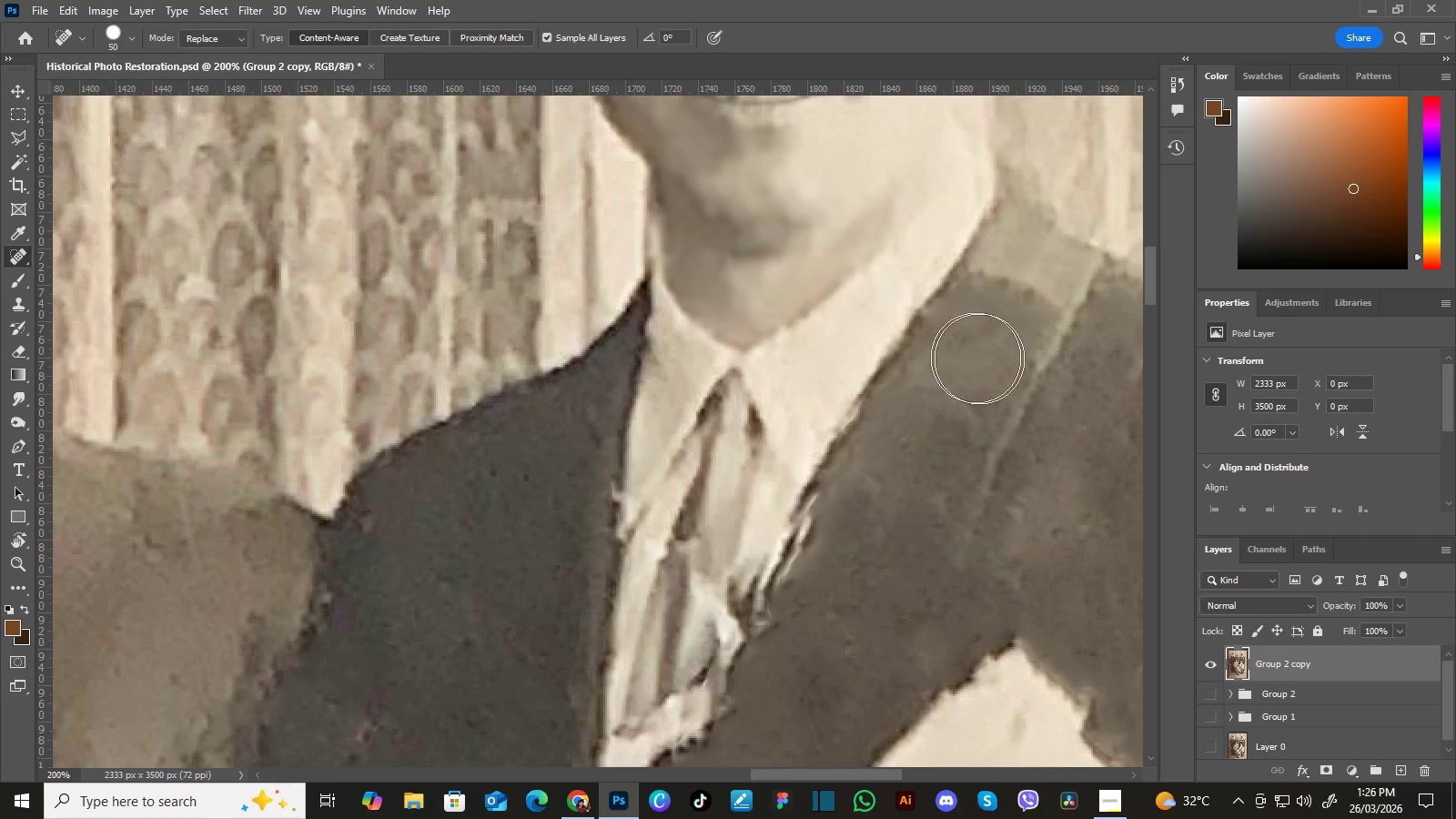 
left_click_drag(start_coordinate=[1012, 597], to_coordinate=[938, 426])
 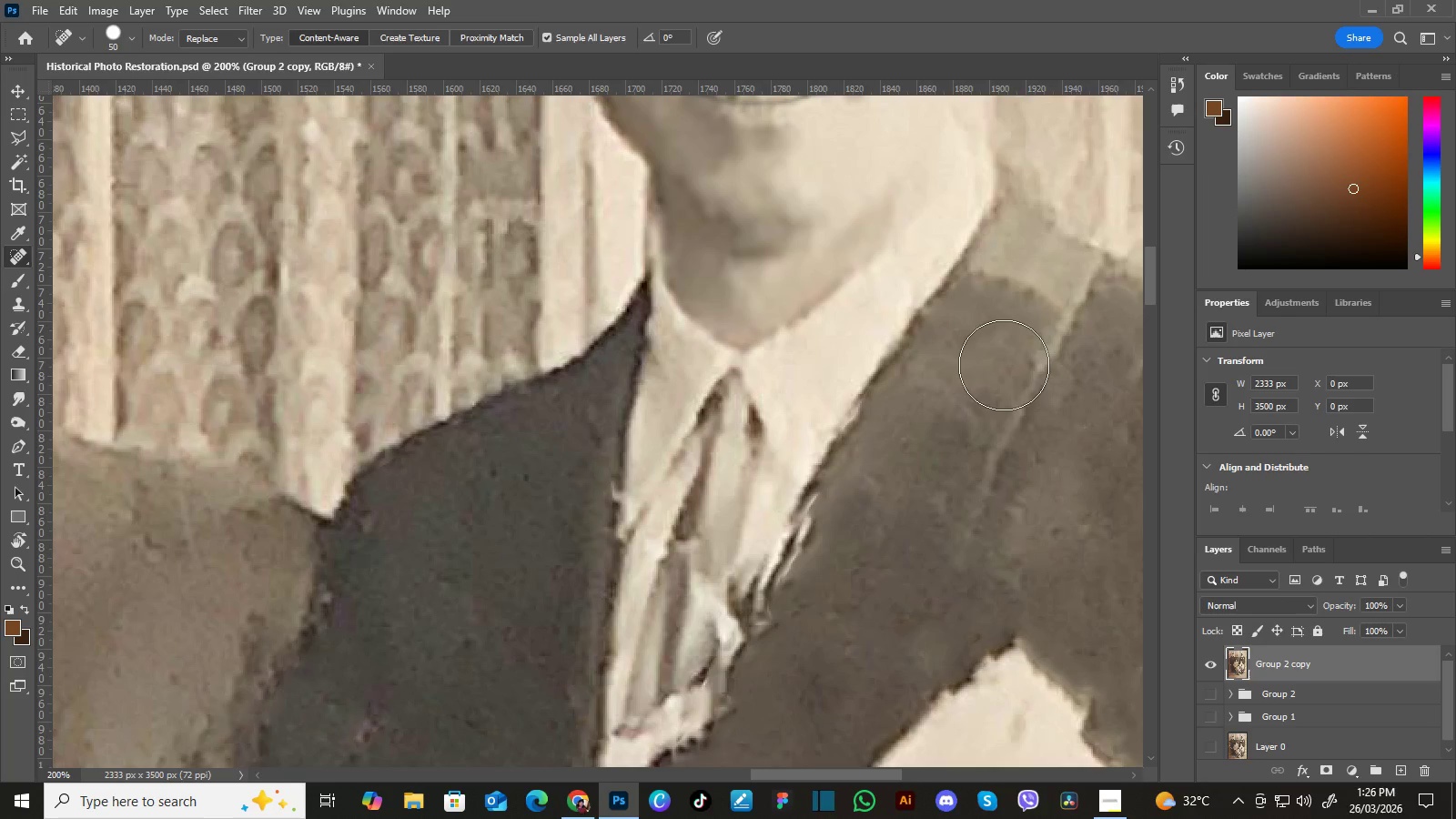 
key(Control+Minus)
 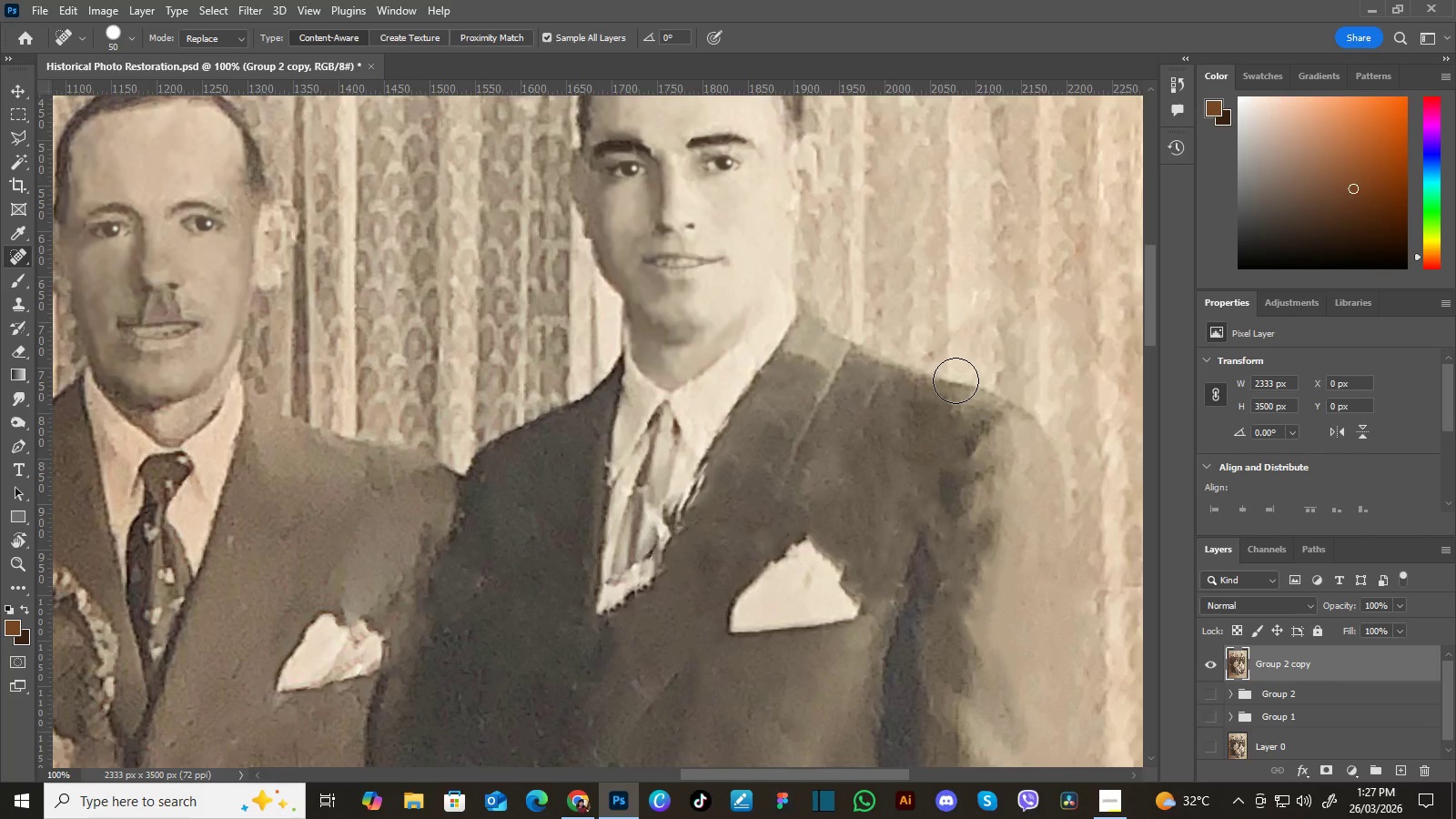 
wait(17.02)
 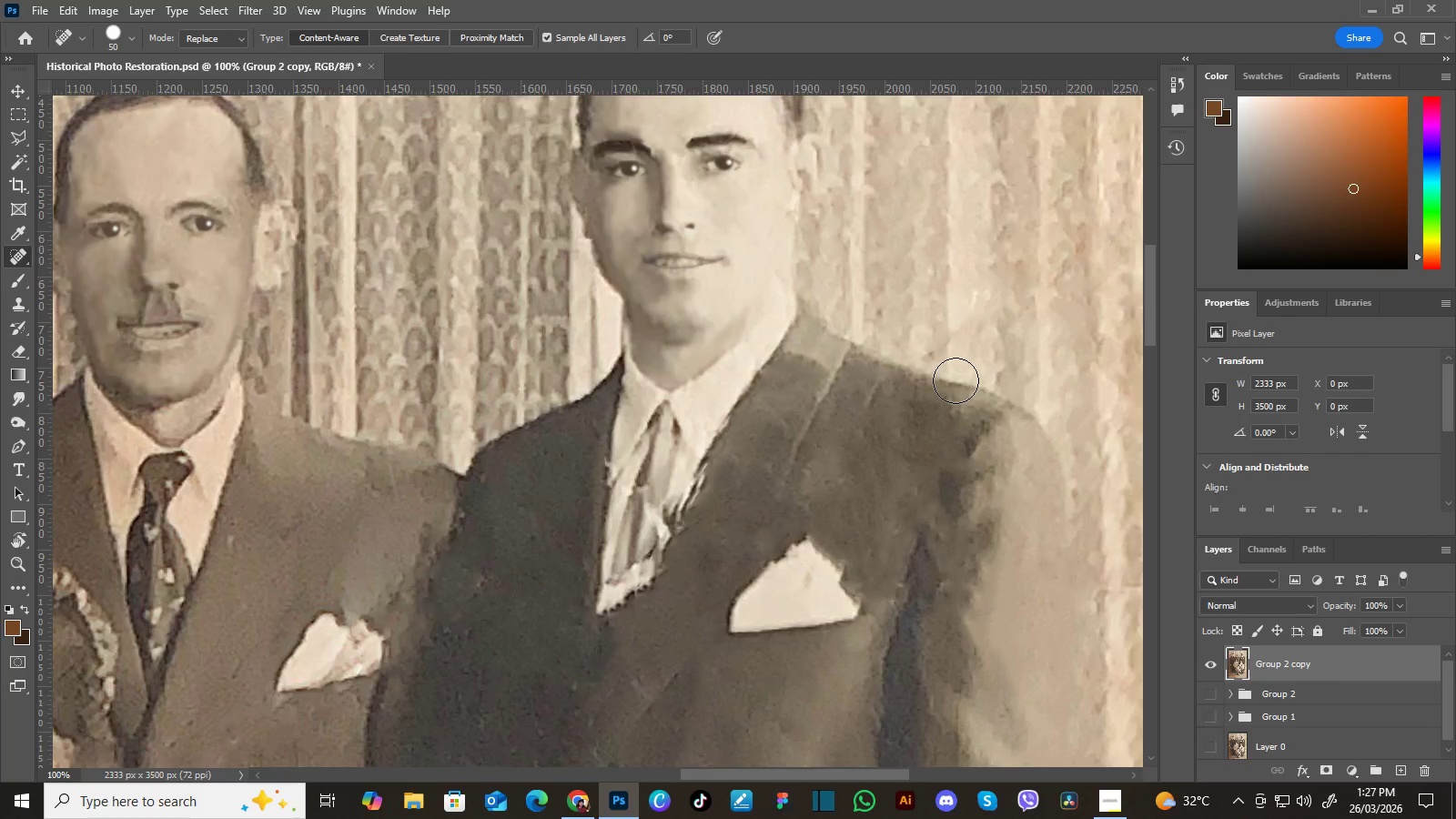 
left_click([1117, 804])